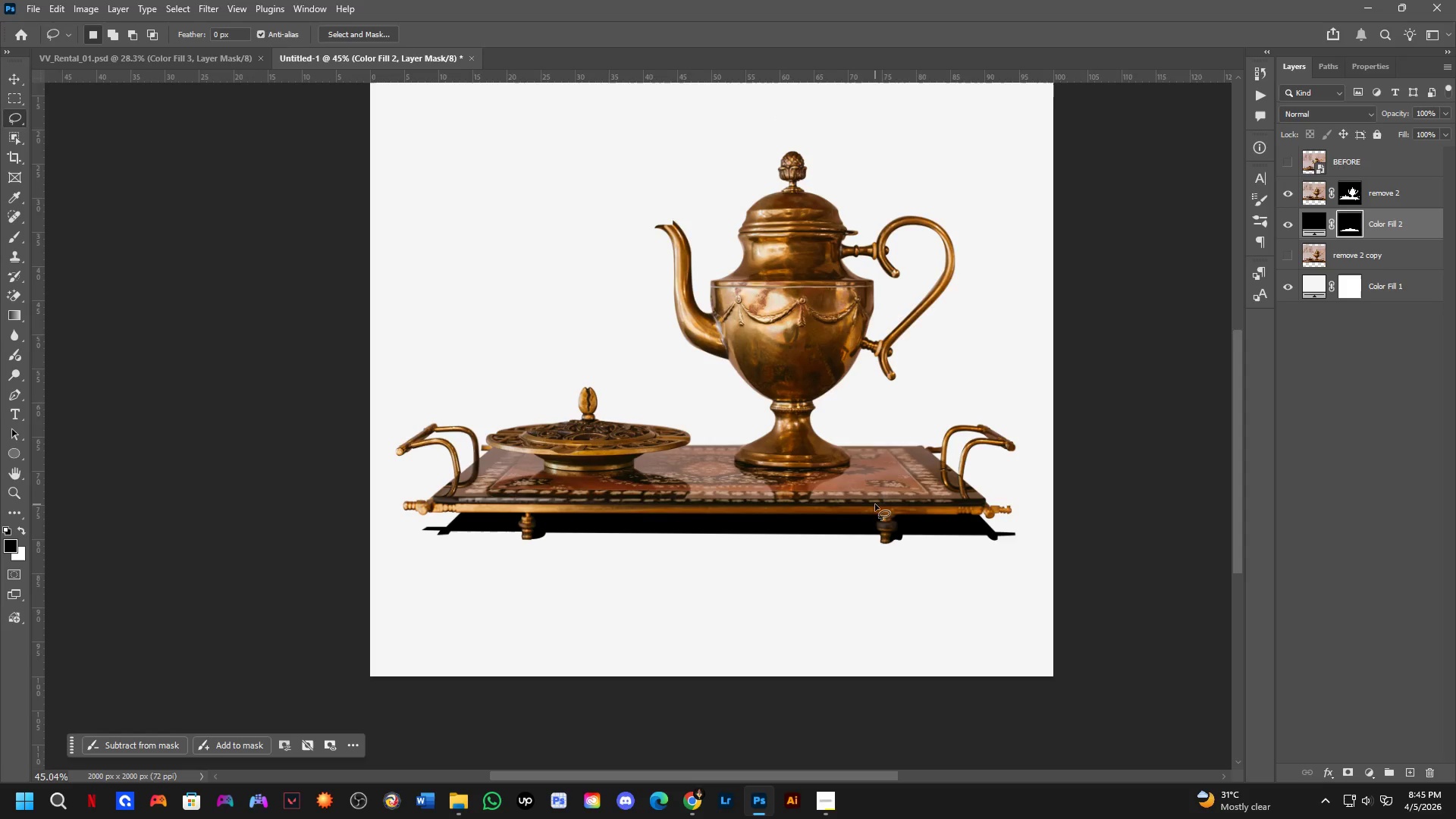 
hold_key(key=Space, duration=0.55)
 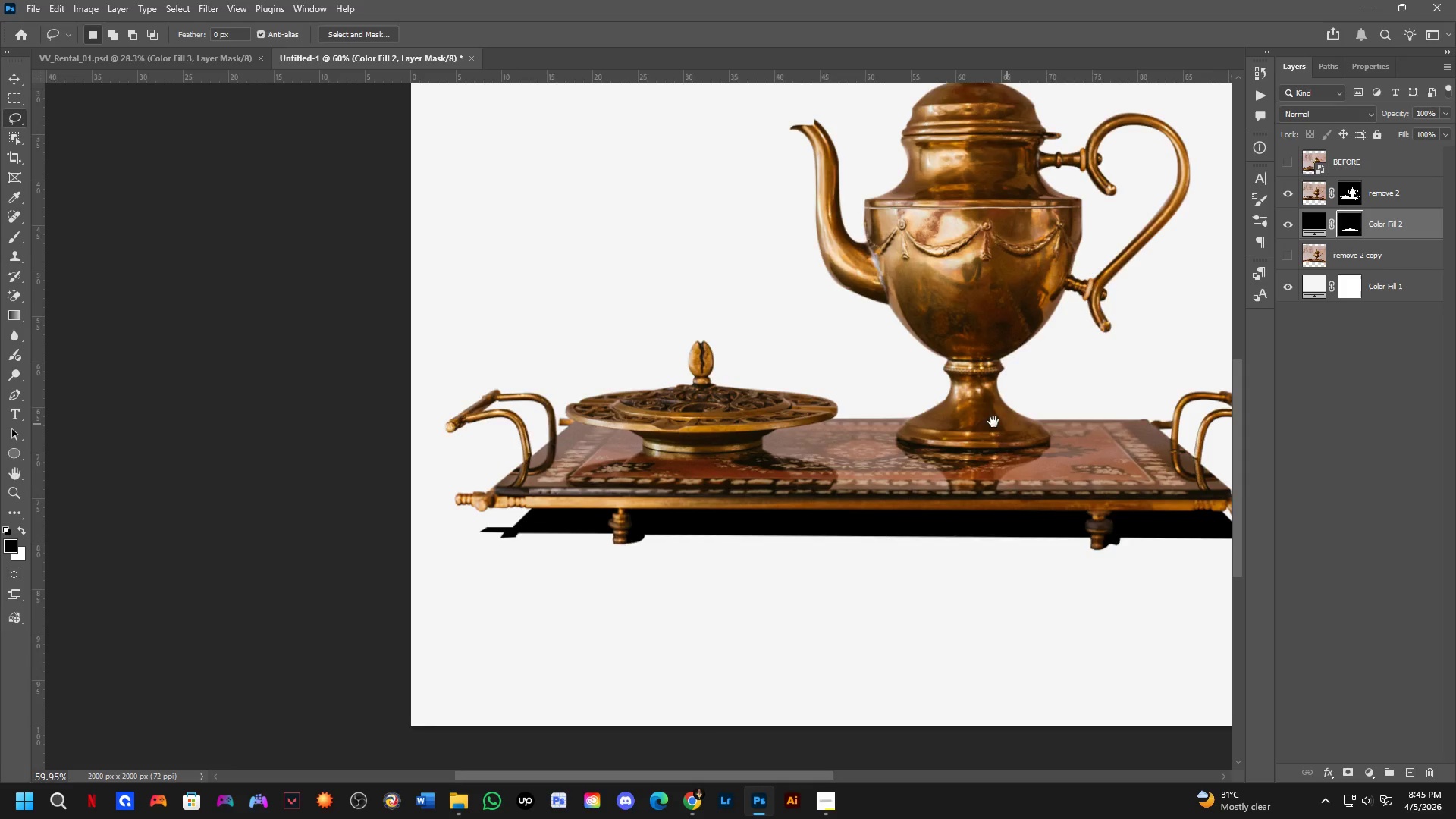 
left_click_drag(start_coordinate=[711, 464], to_coordinate=[692, 463])
 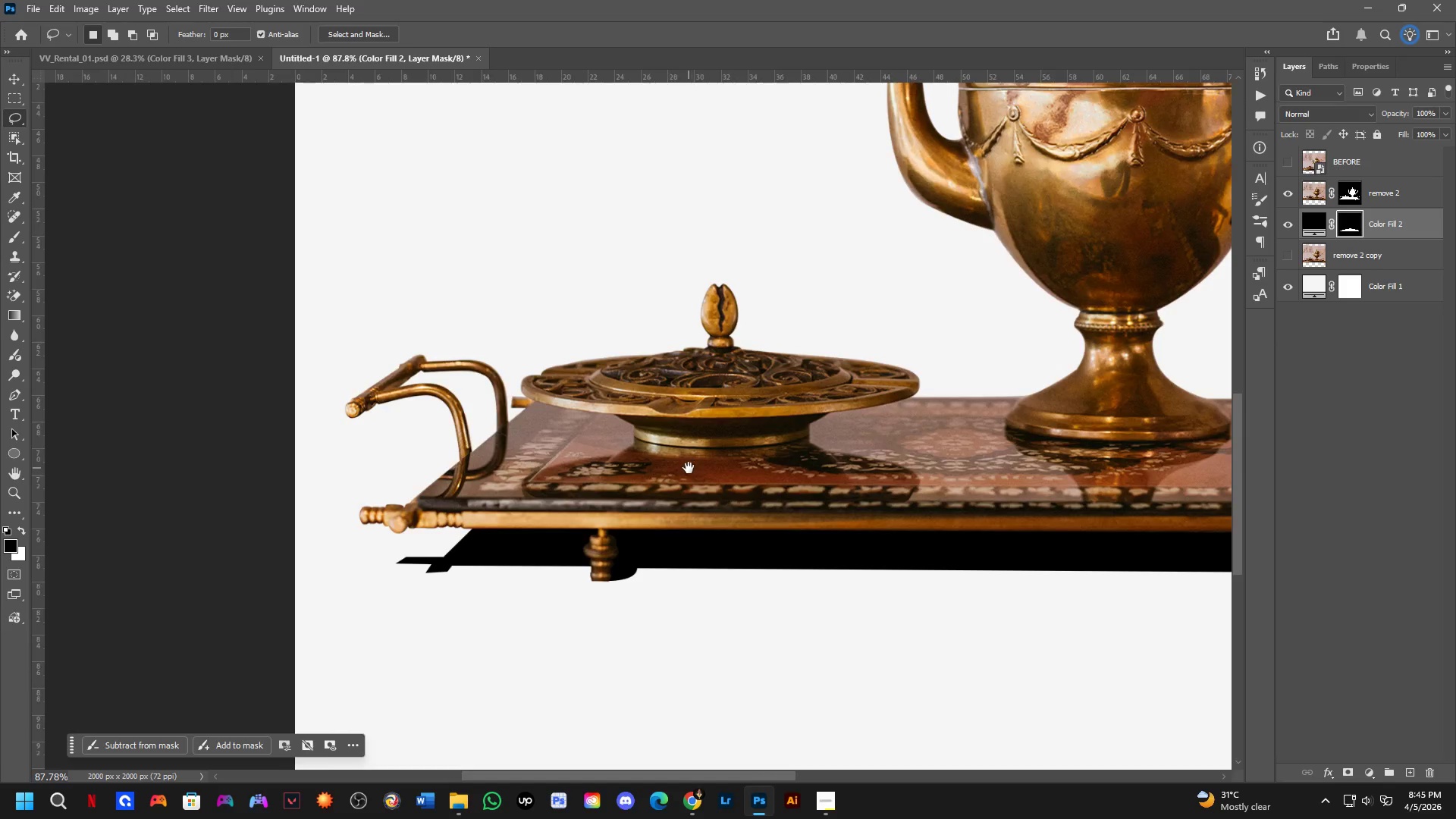 
scroll: coordinate [518, 499], scroll_direction: up, amount: 7.0
 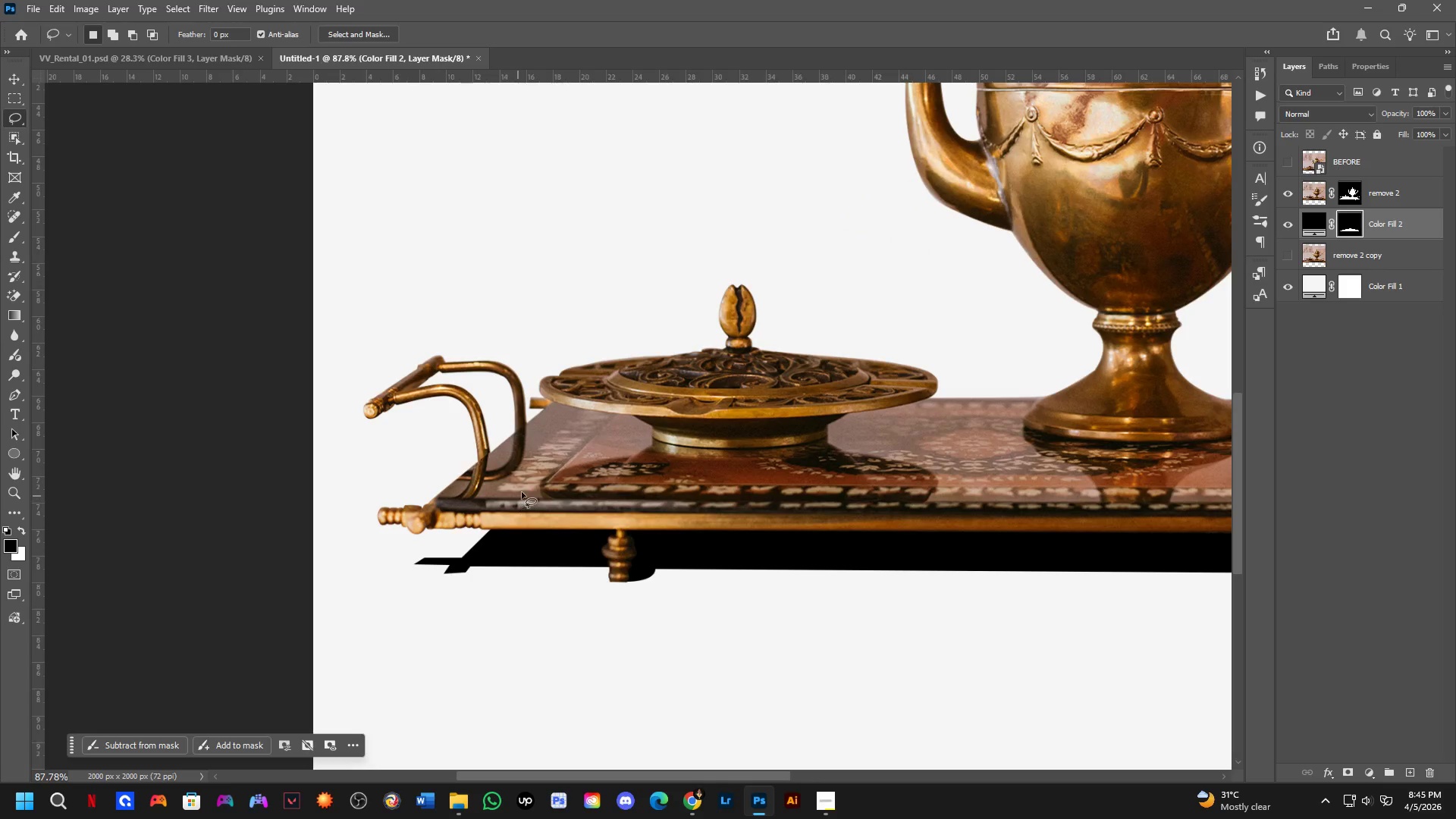 
hold_key(key=Space, duration=0.47)
 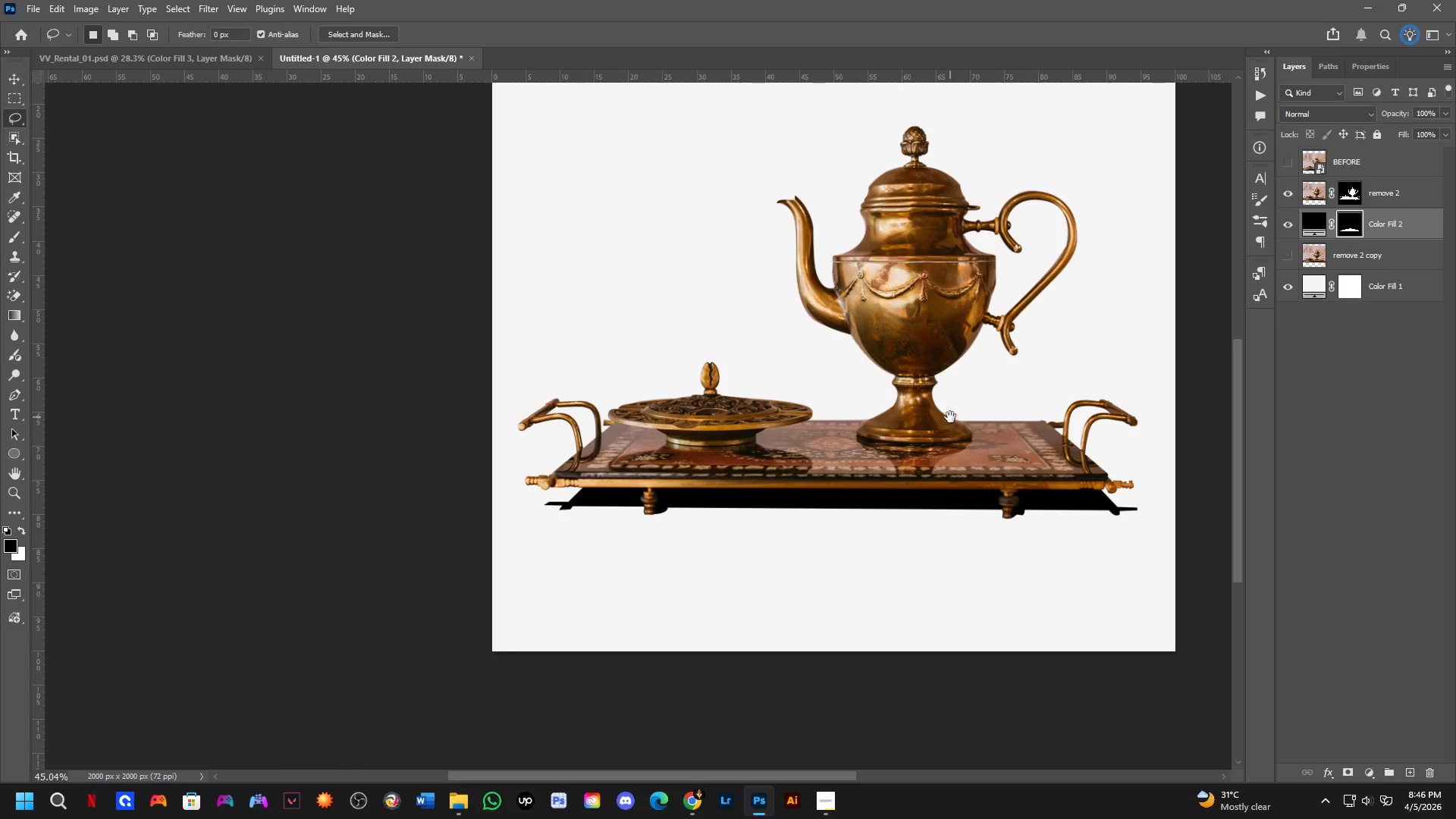 
left_click_drag(start_coordinate=[1021, 427], to_coordinate=[954, 424])
 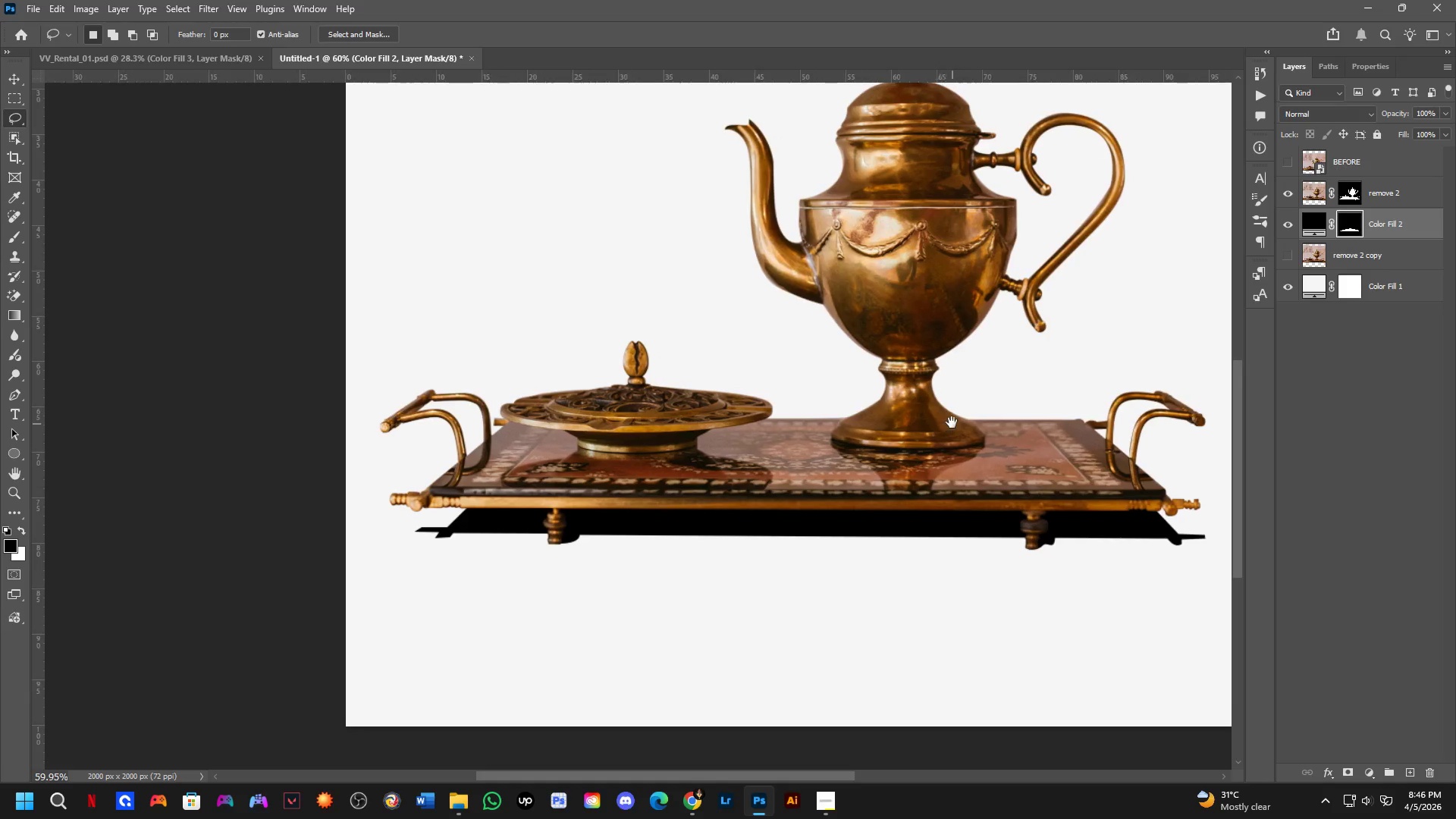 
scroll: coordinate [689, 468], scroll_direction: down, amount: 4.0
 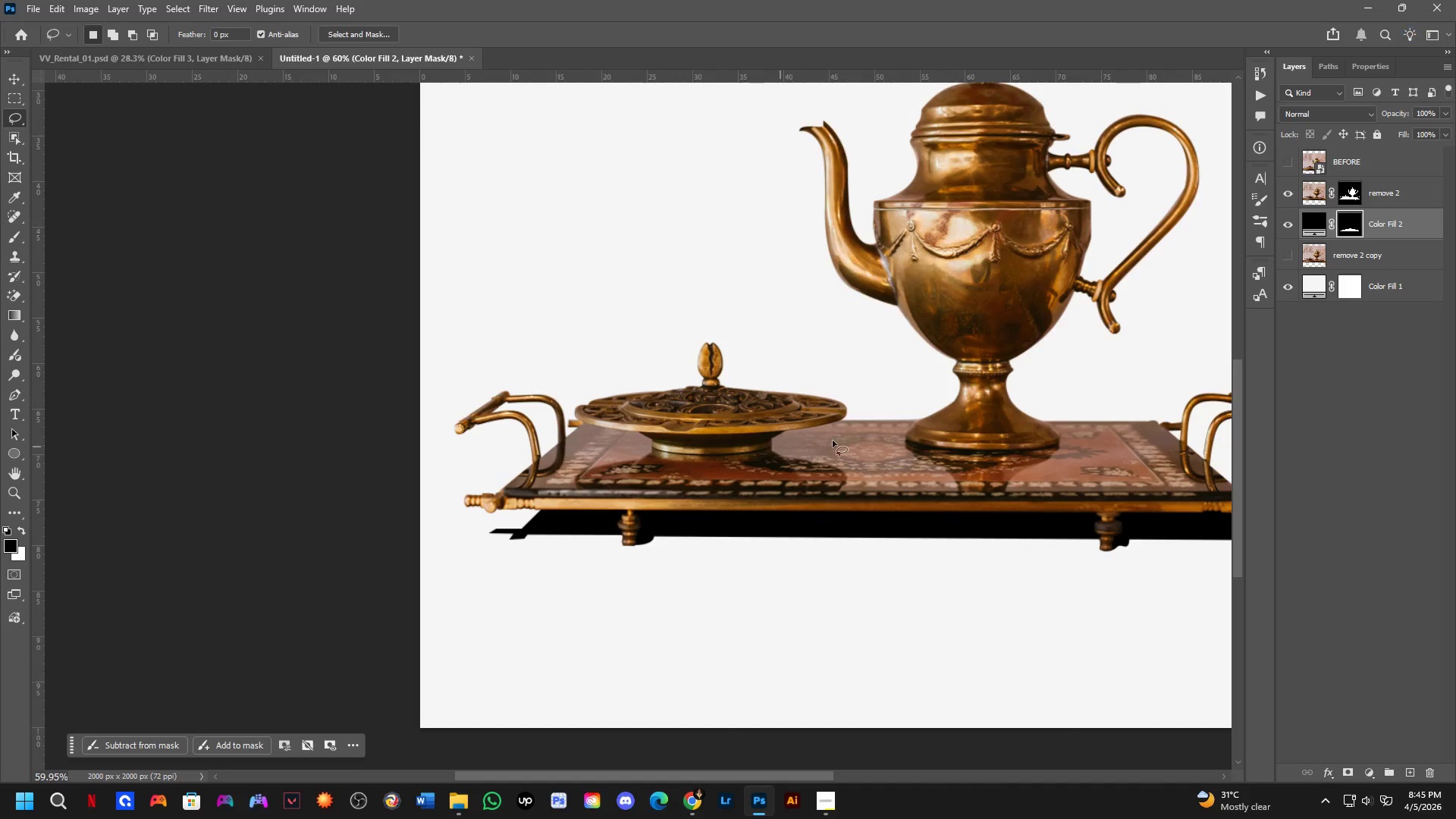 
hold_key(key=Space, duration=0.58)
 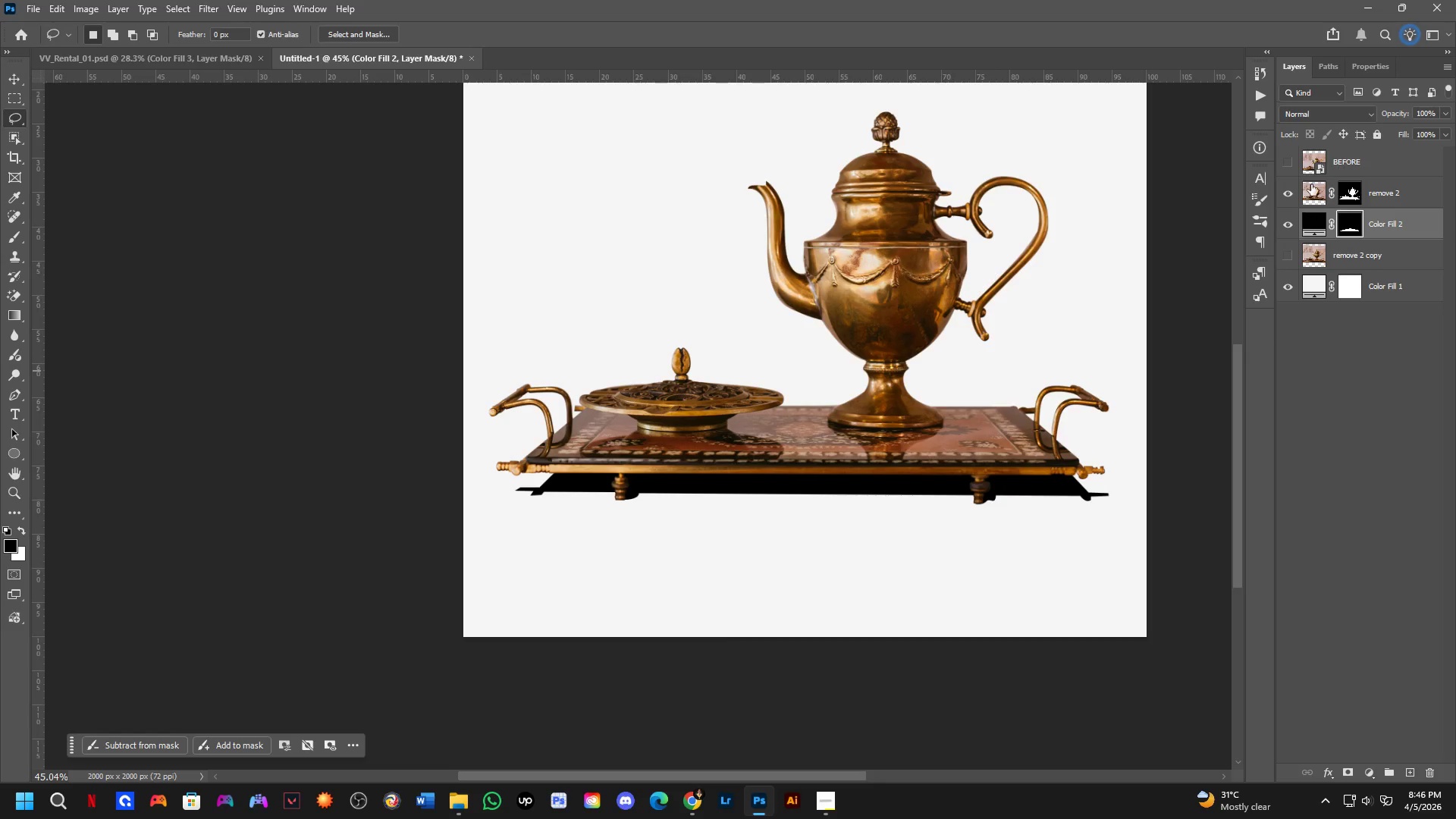 
left_click_drag(start_coordinate=[950, 417], to_coordinate=[921, 403])
 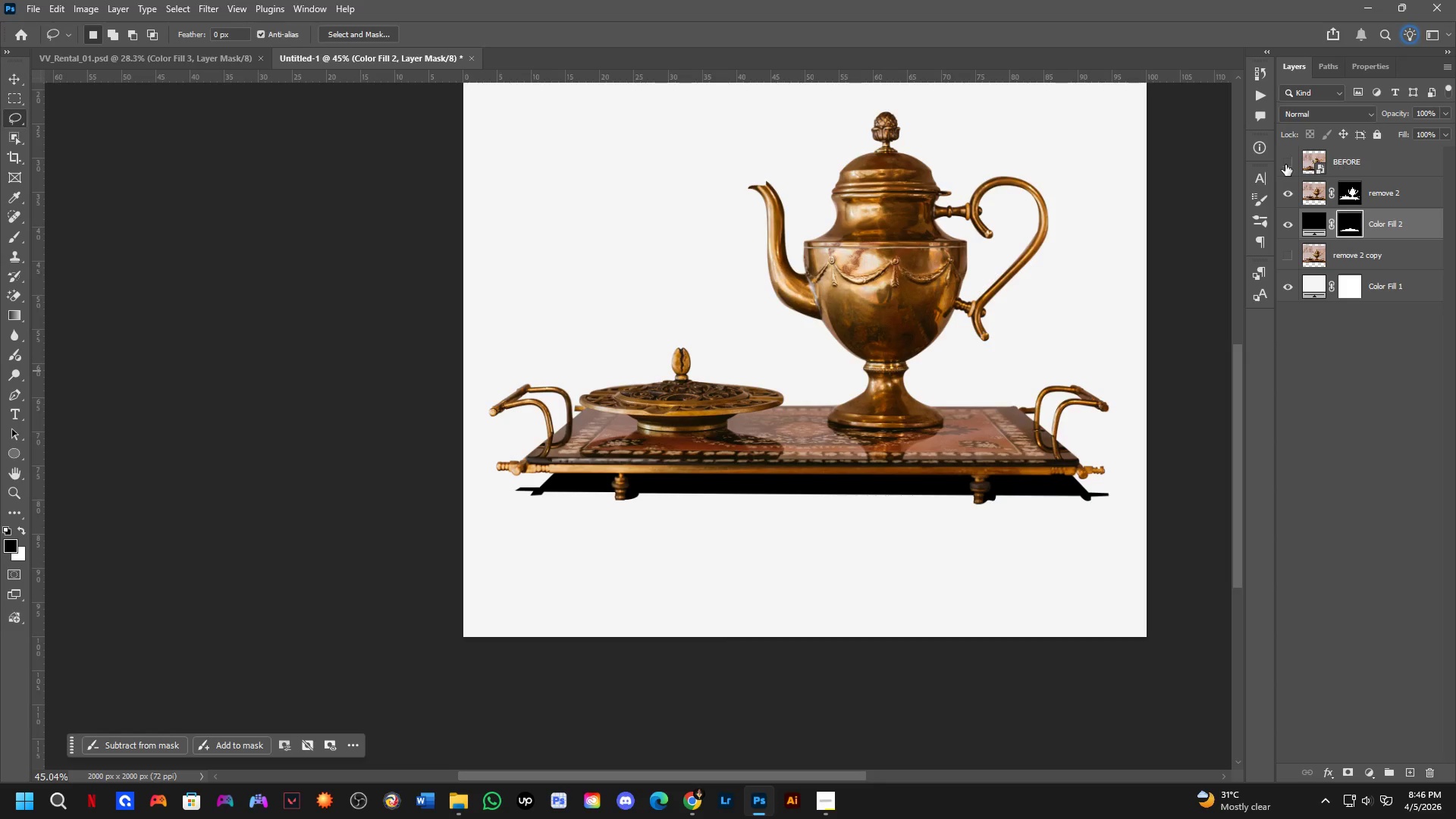 
scroll: coordinate [952, 422], scroll_direction: down, amount: 3.0
 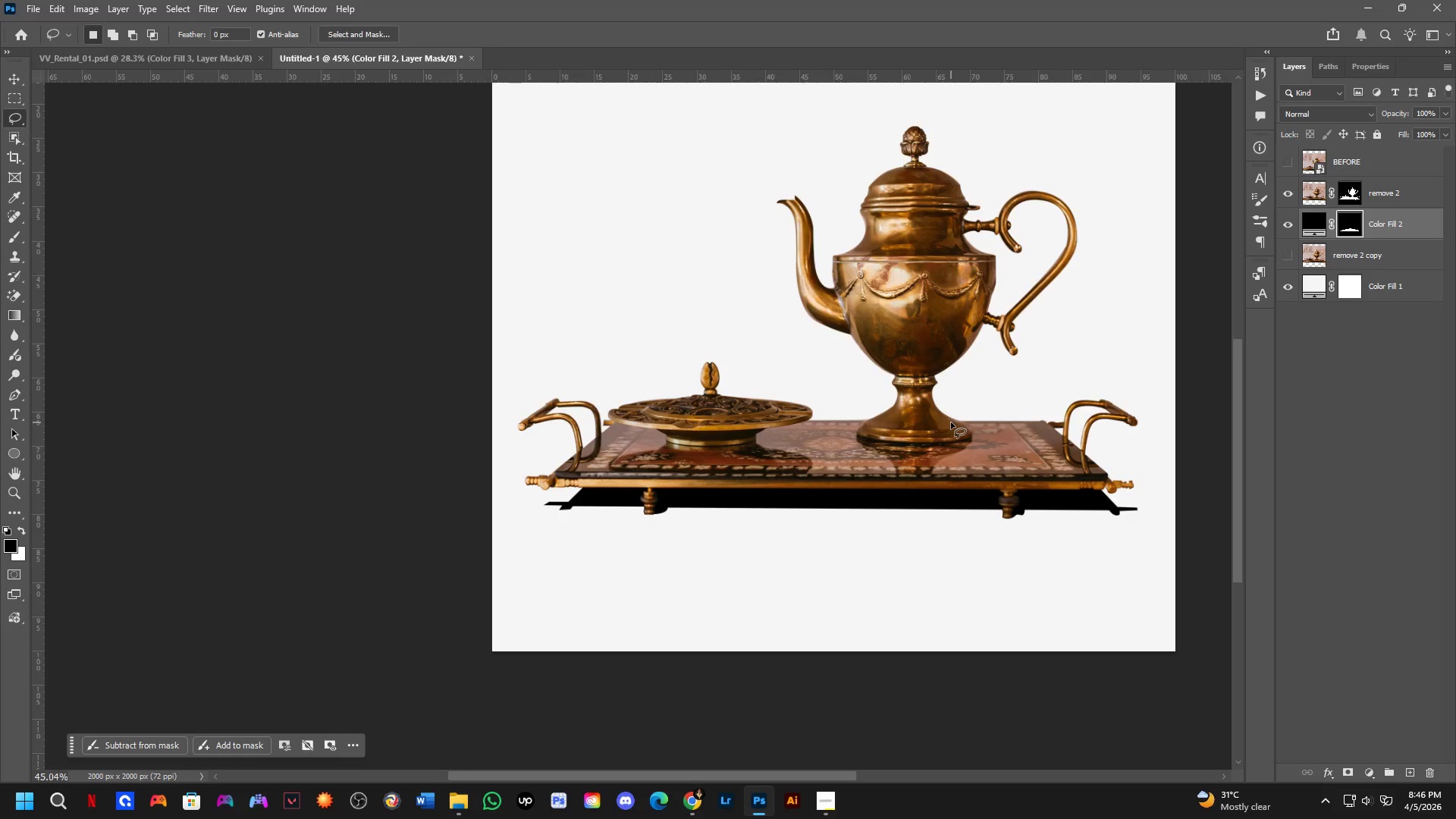 
double_click([1285, 165])
 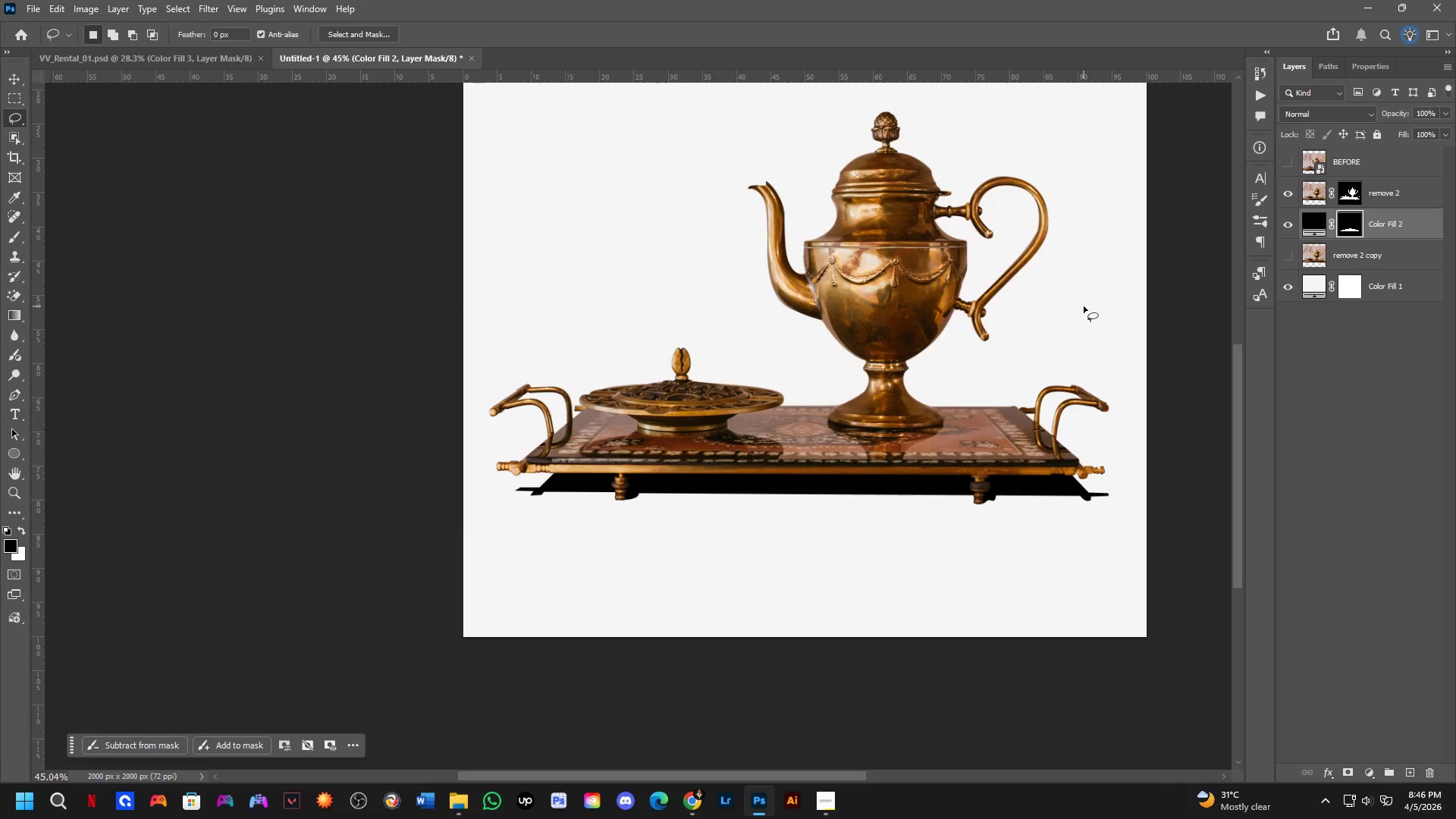 
wait(8.16)
 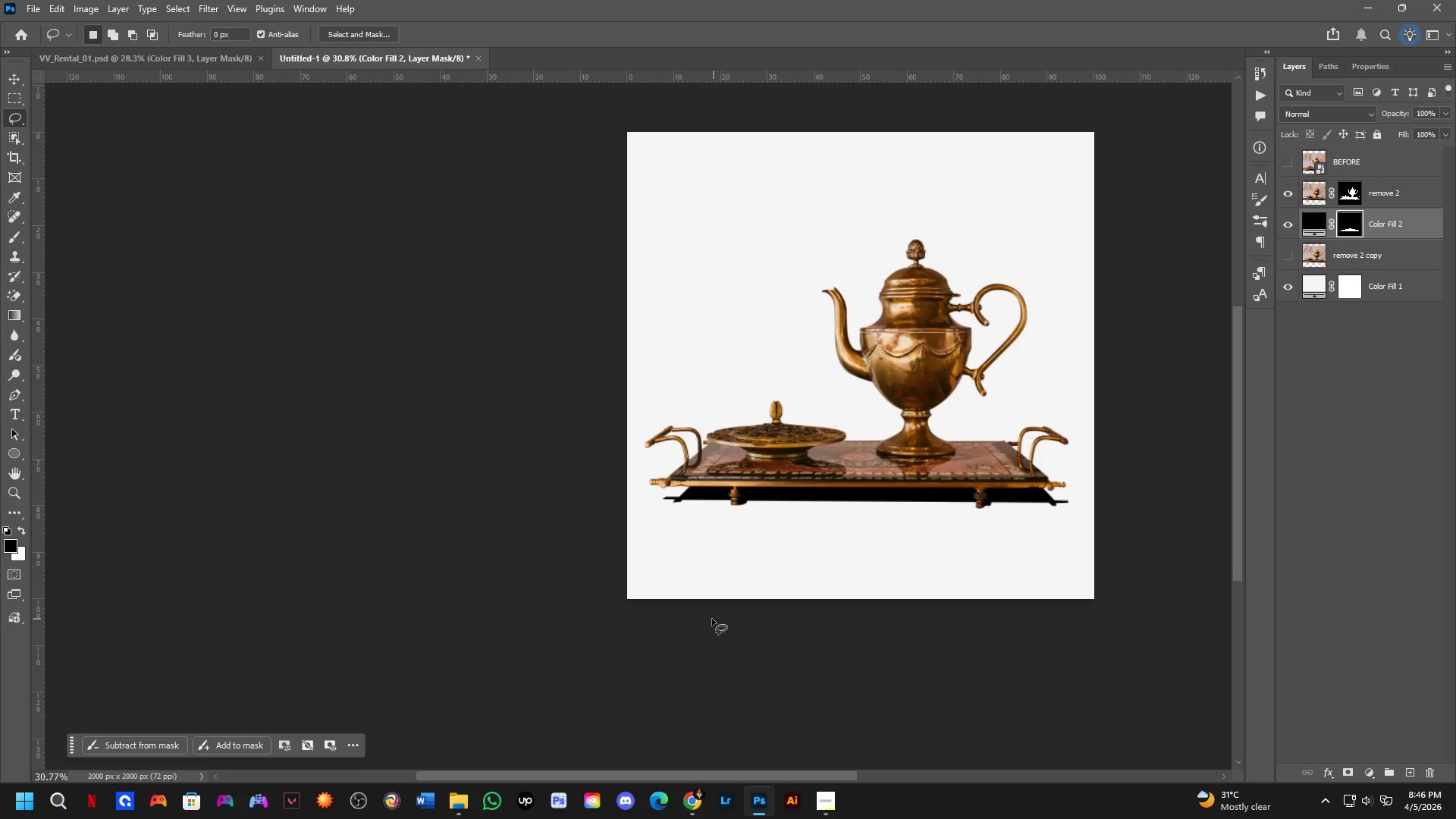 
hold_key(key=Space, duration=0.44)
 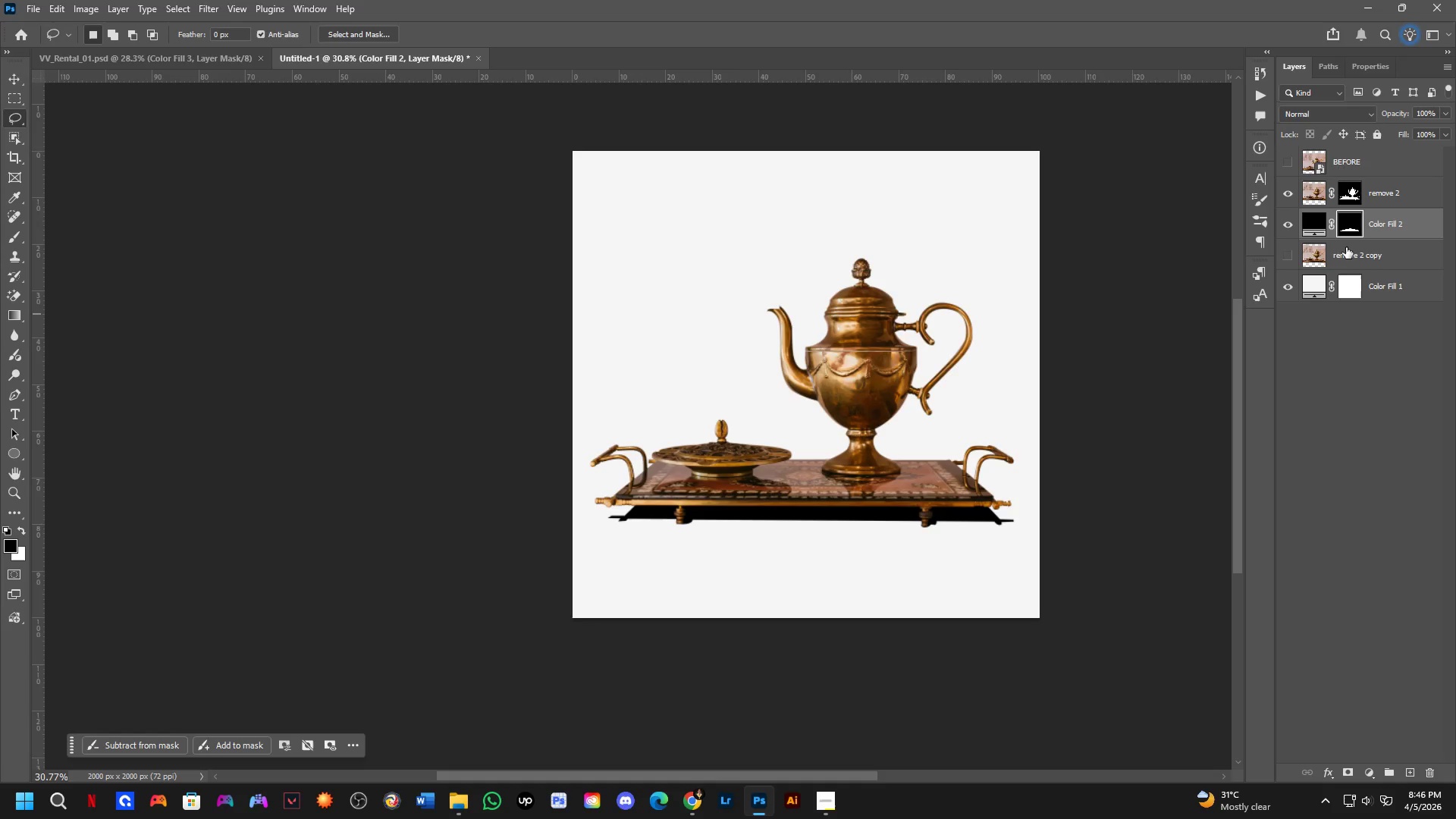 
left_click_drag(start_coordinate=[808, 538], to_coordinate=[770, 551])
 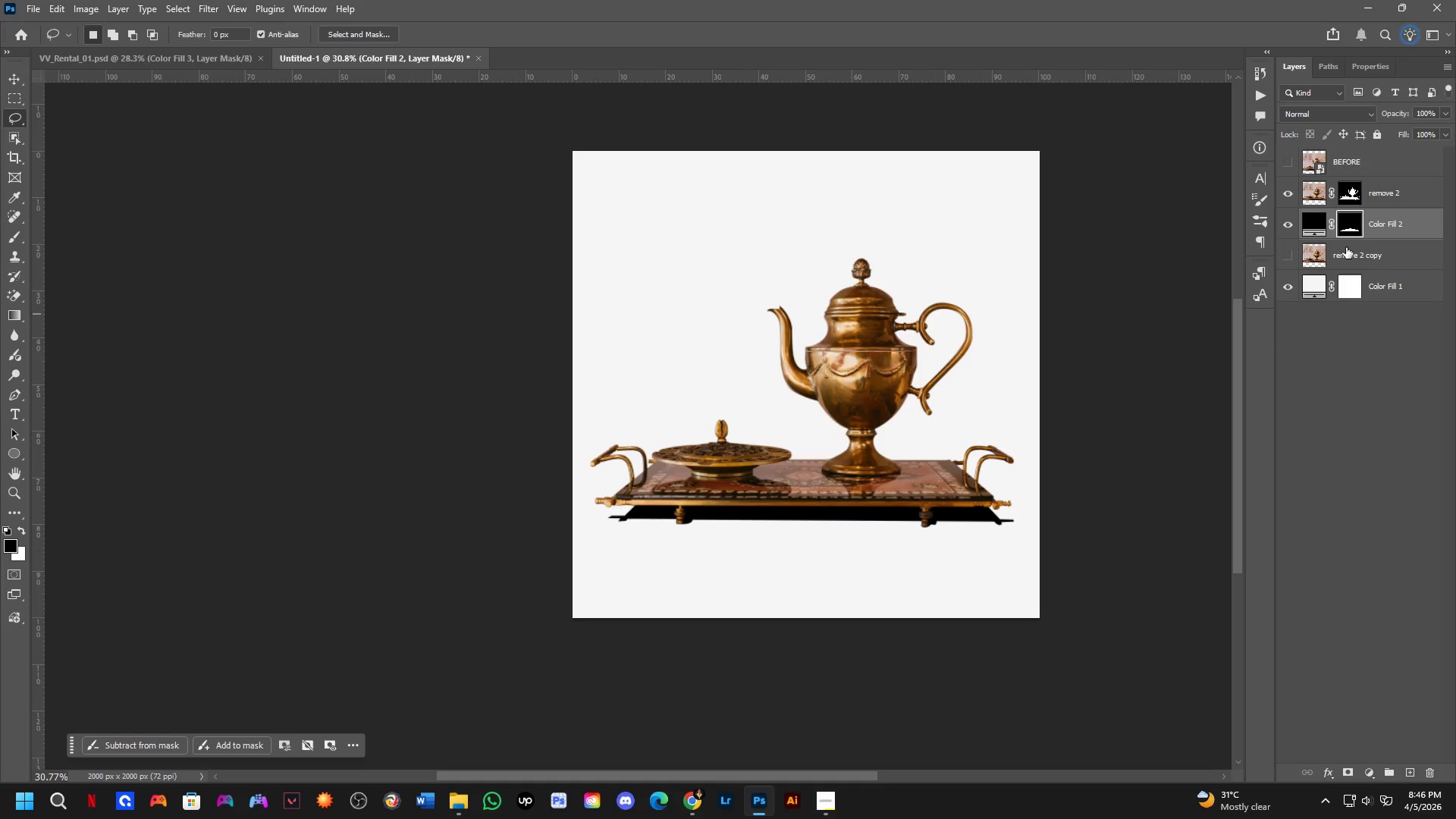 
scroll: coordinate [896, 596], scroll_direction: down, amount: 4.0
 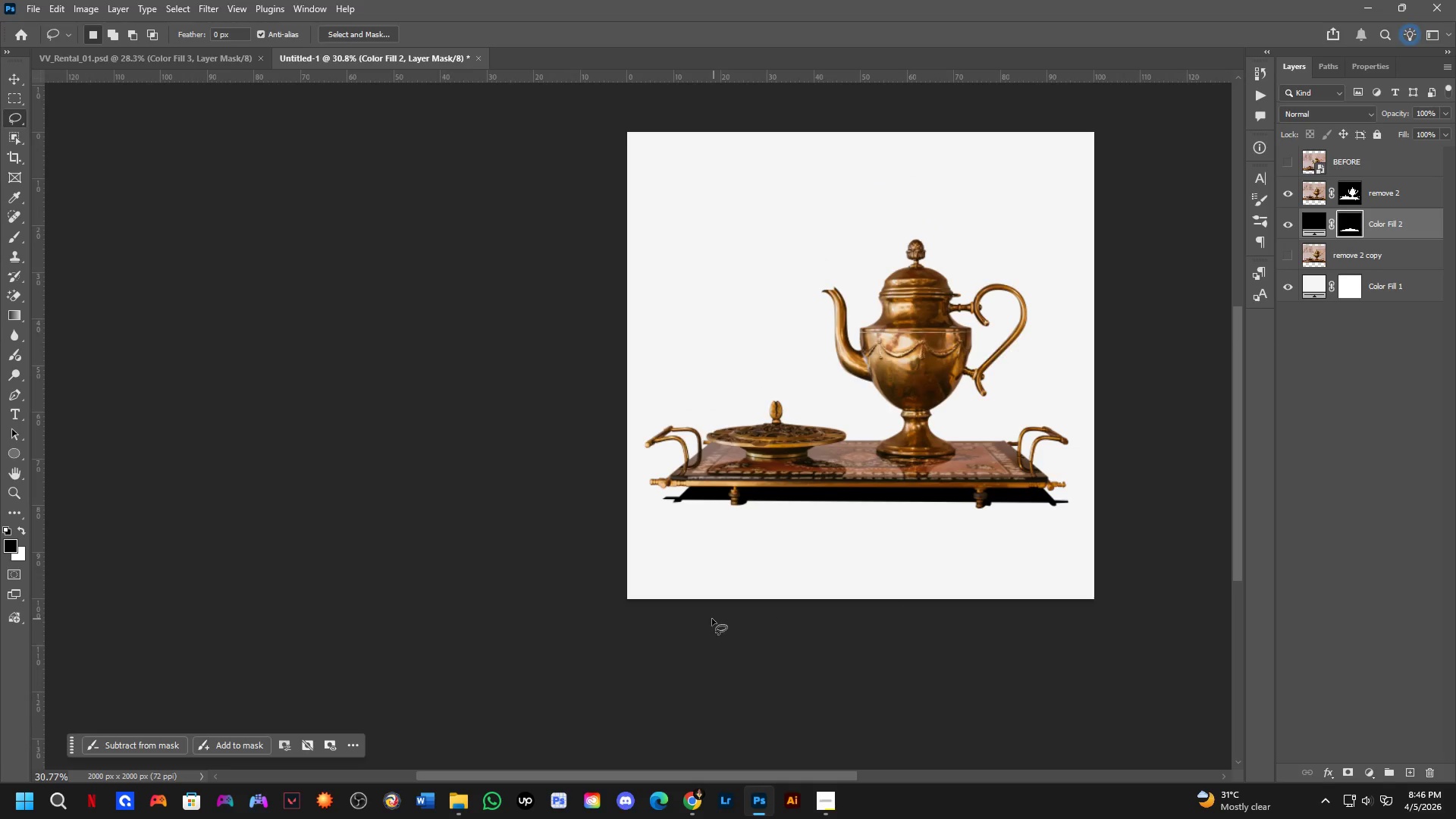 
key(Control+ControlLeft)
 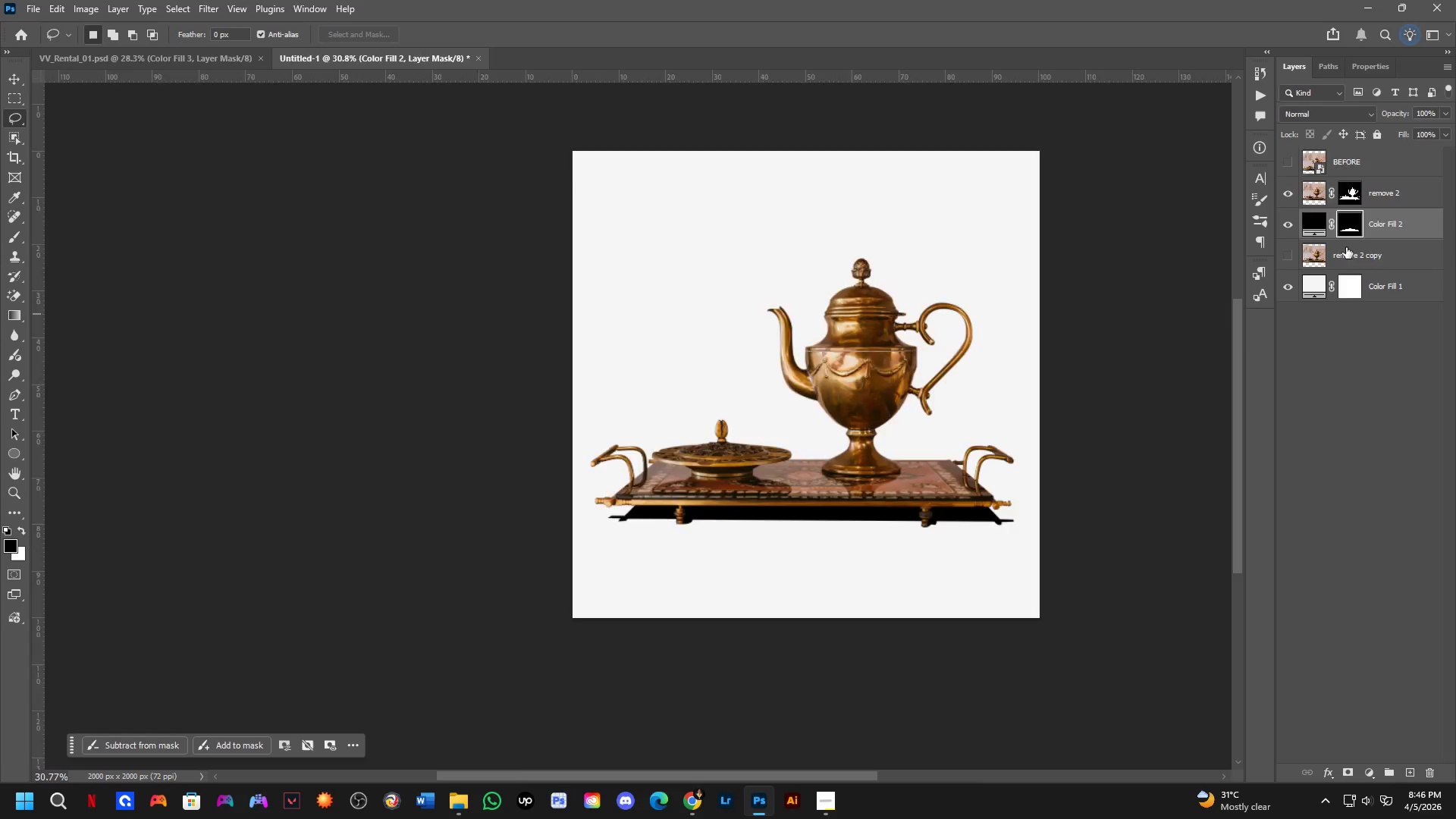 
key(Control+Tab)
 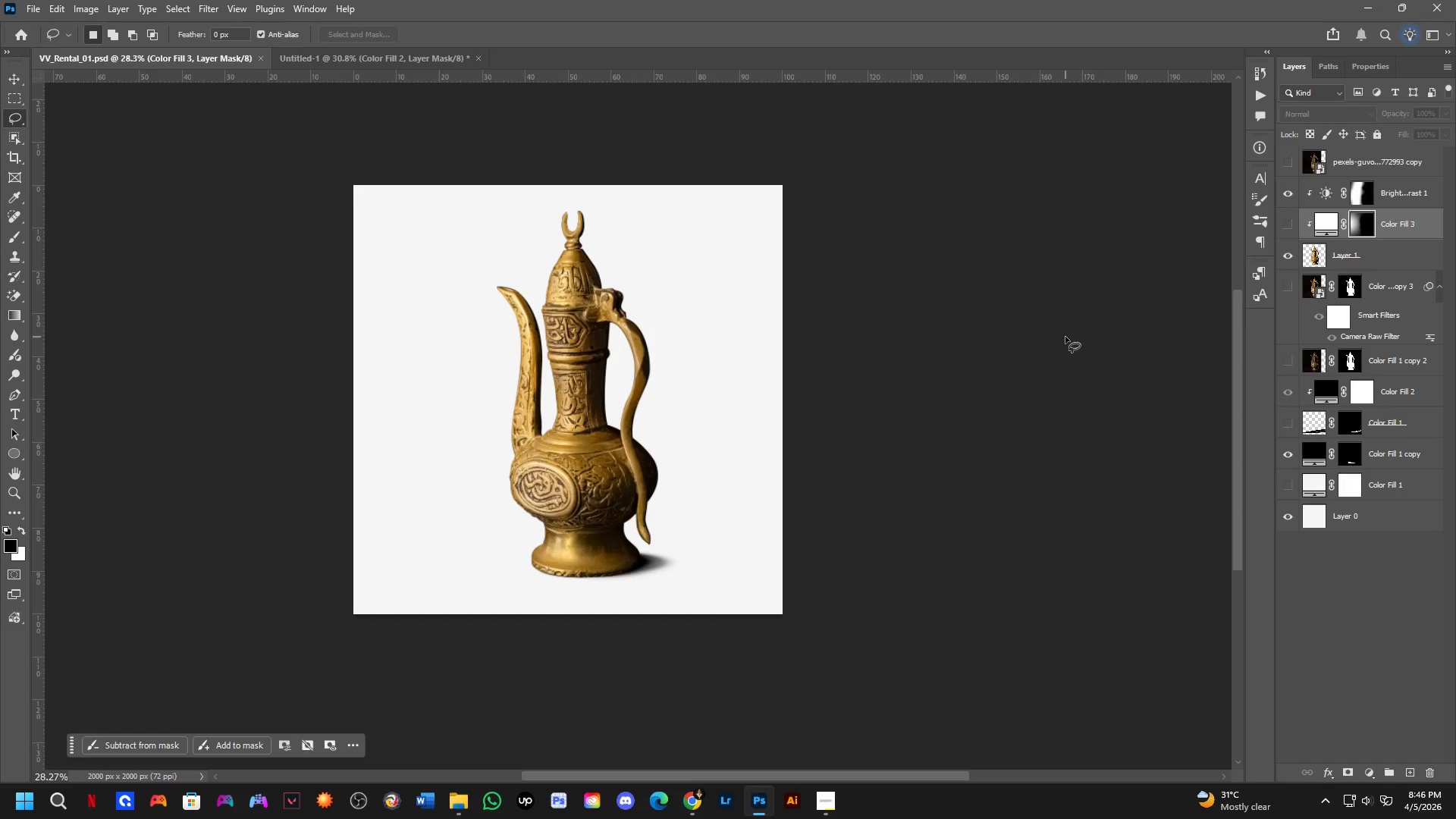 
key(Control+ControlLeft)
 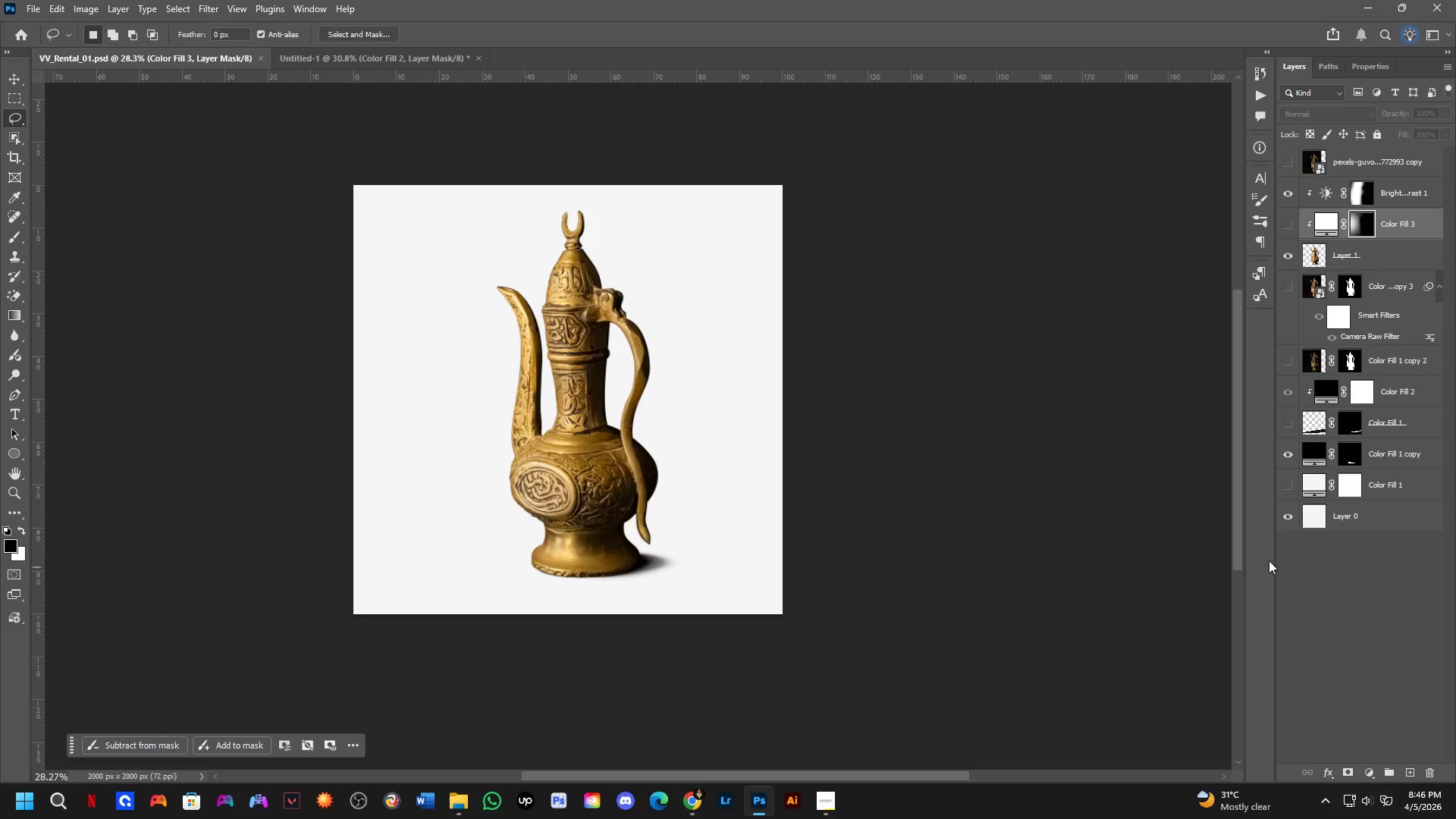 
key(Control+Tab)
 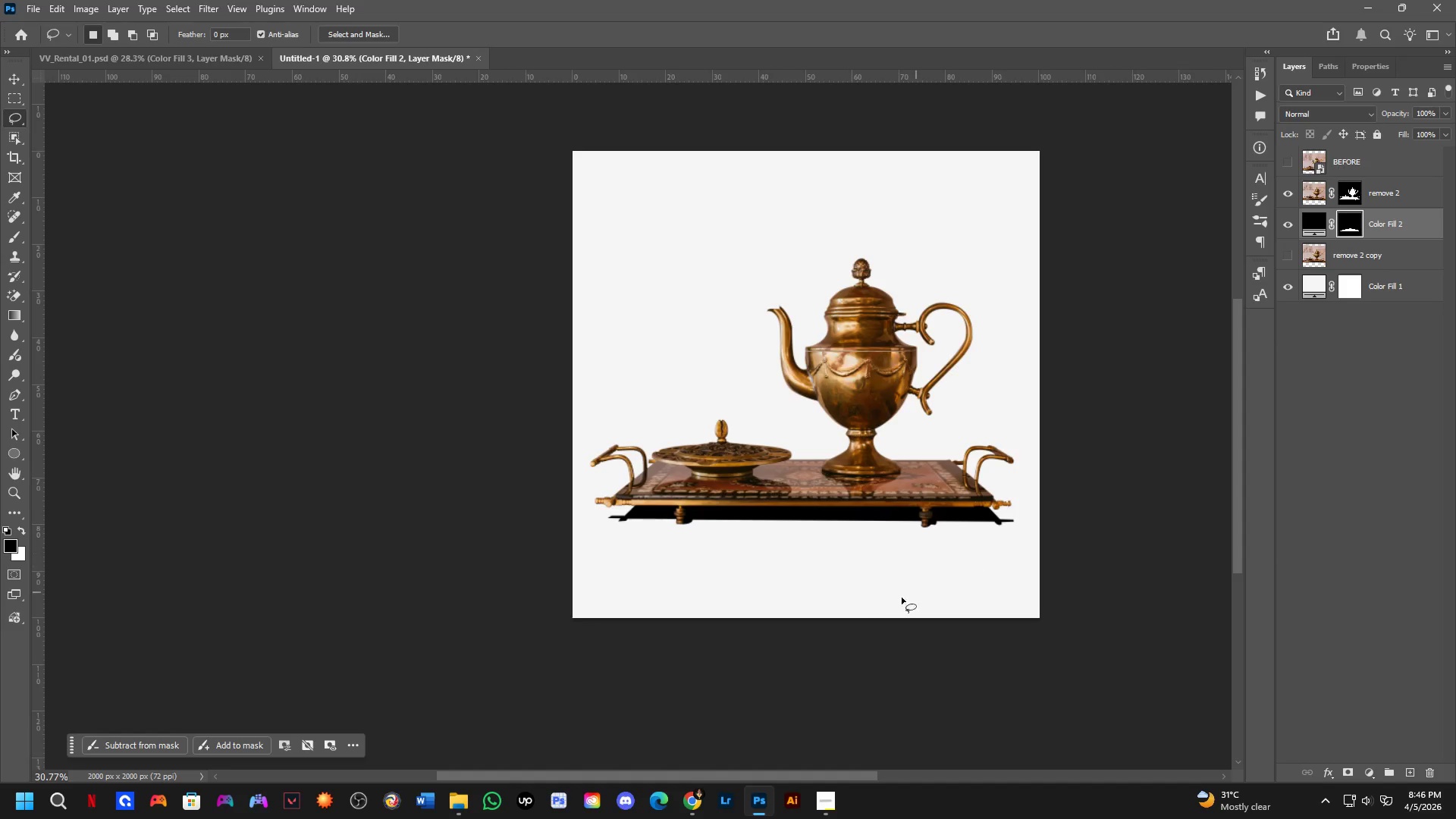 
scroll: coordinate [852, 539], scroll_direction: up, amount: 4.0
 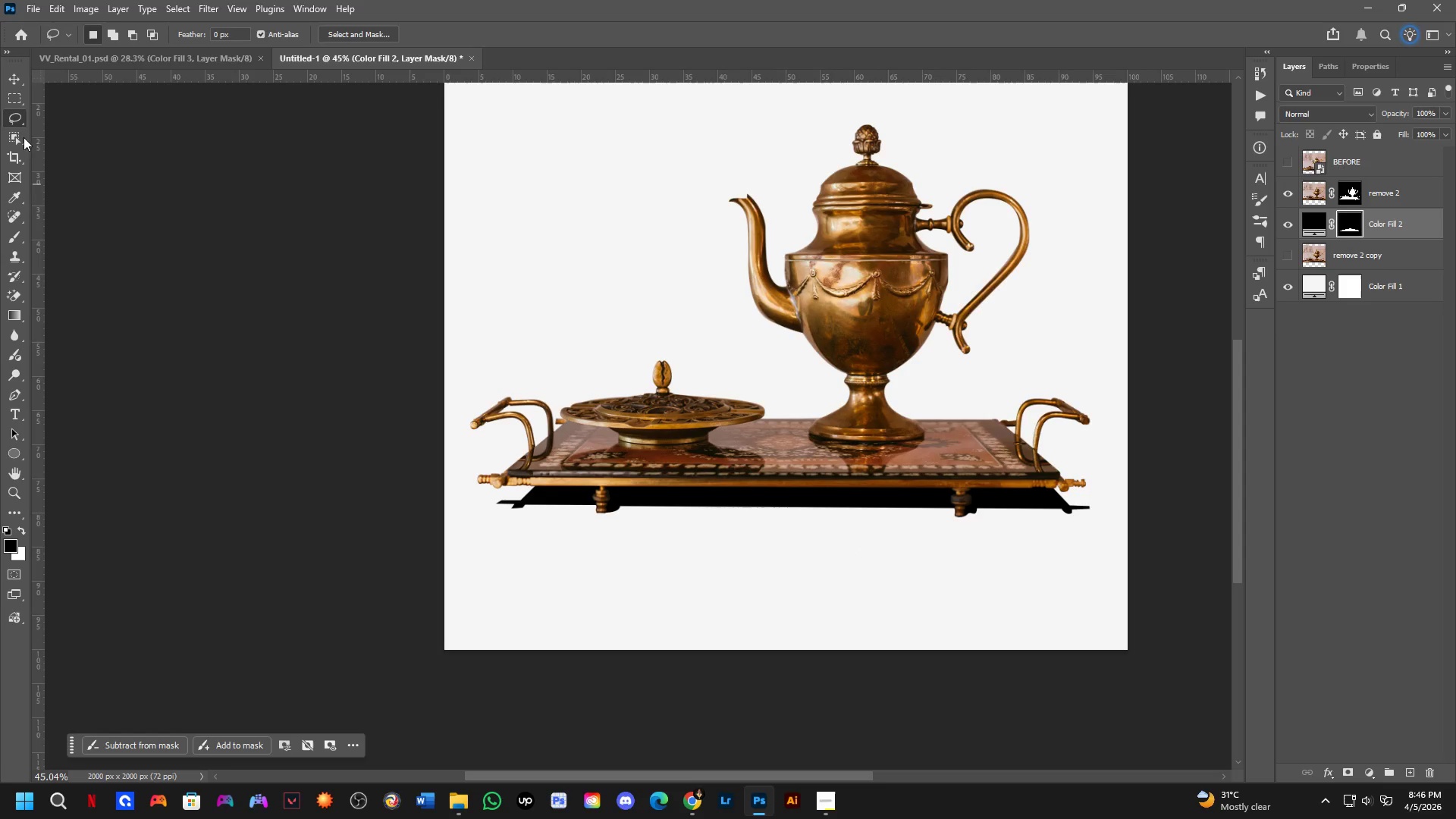 
left_click([202, 2])
 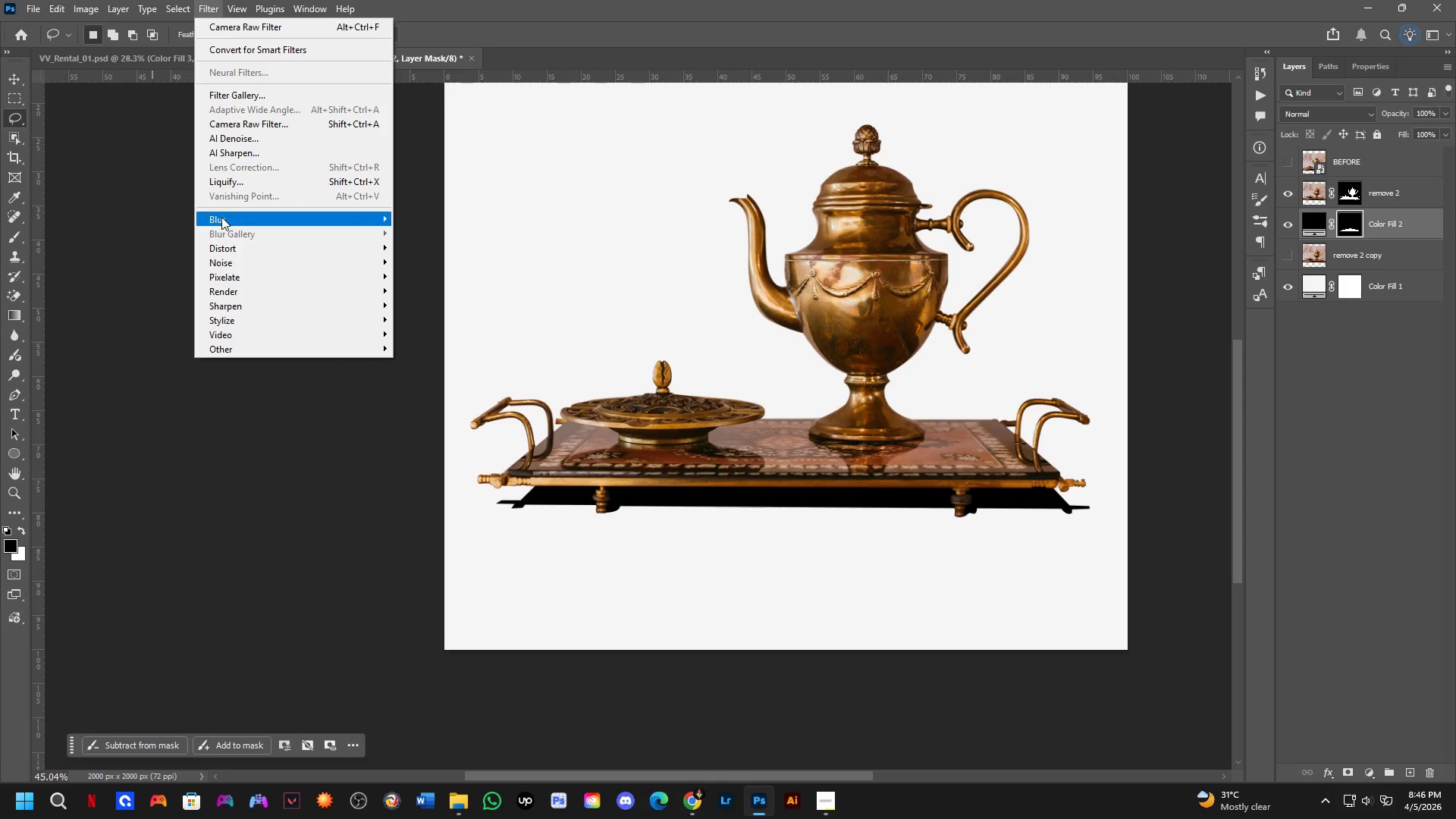 
left_click([225, 221])
 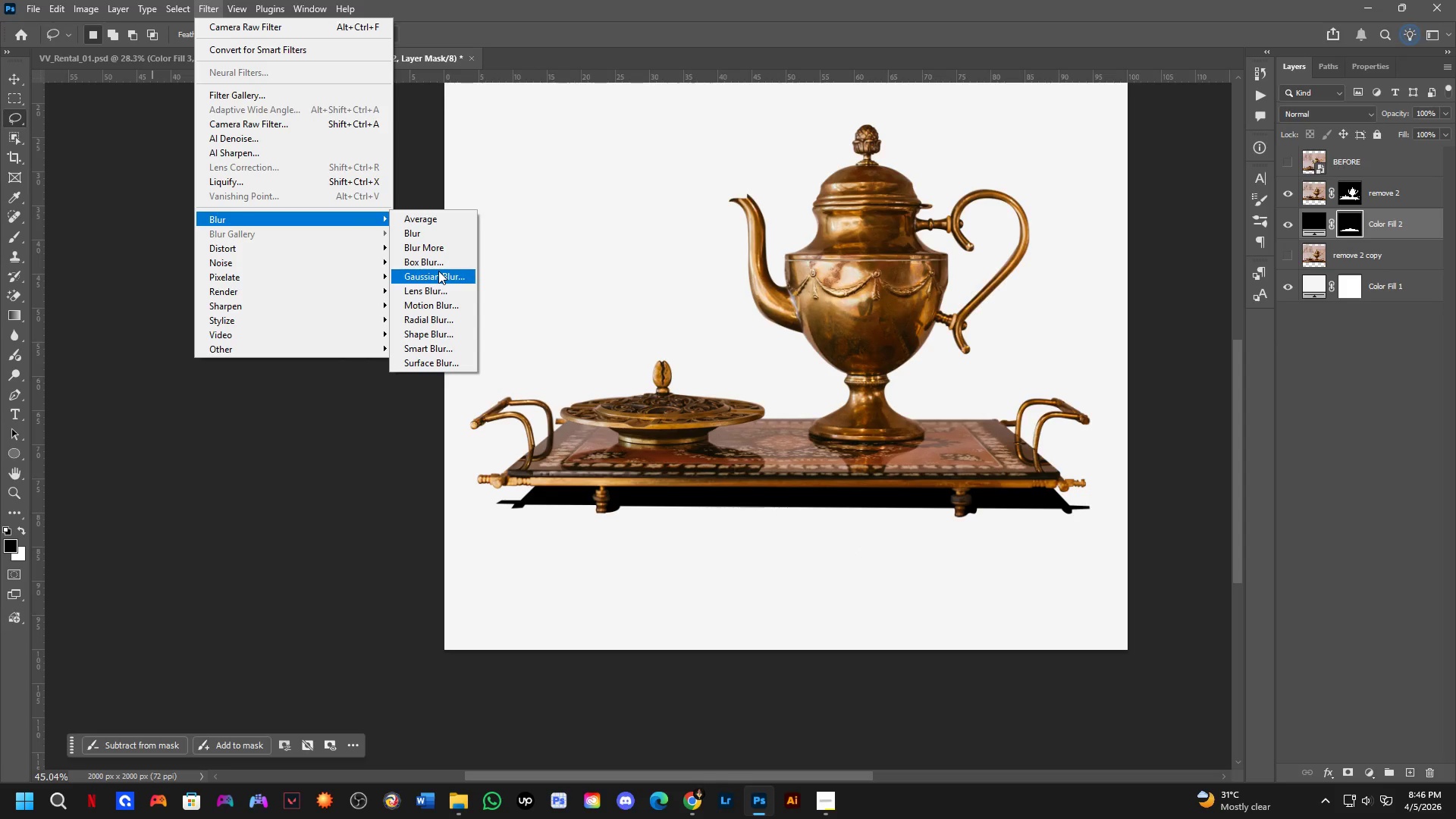 
left_click([438, 271])
 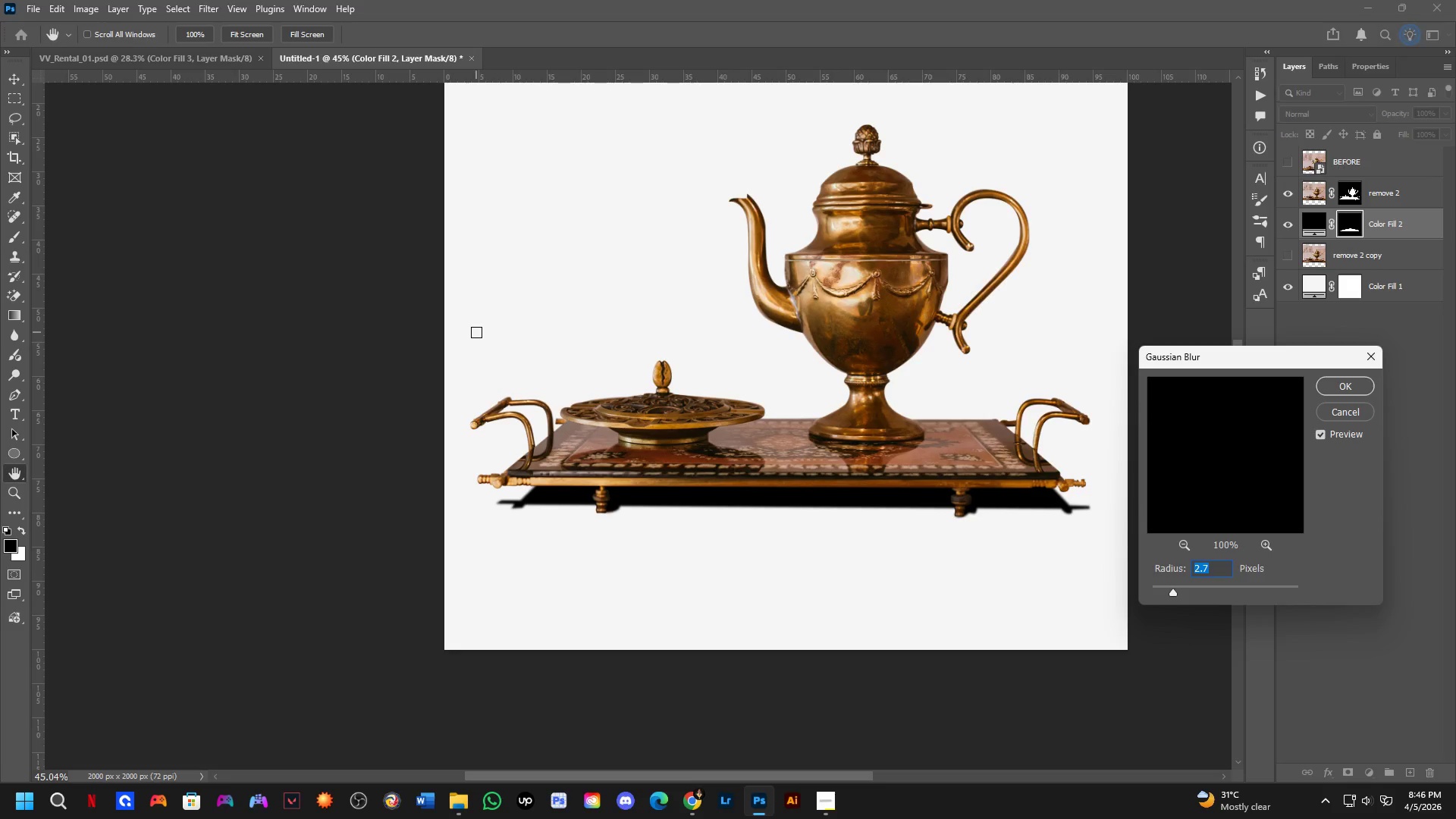 
wait(10.45)
 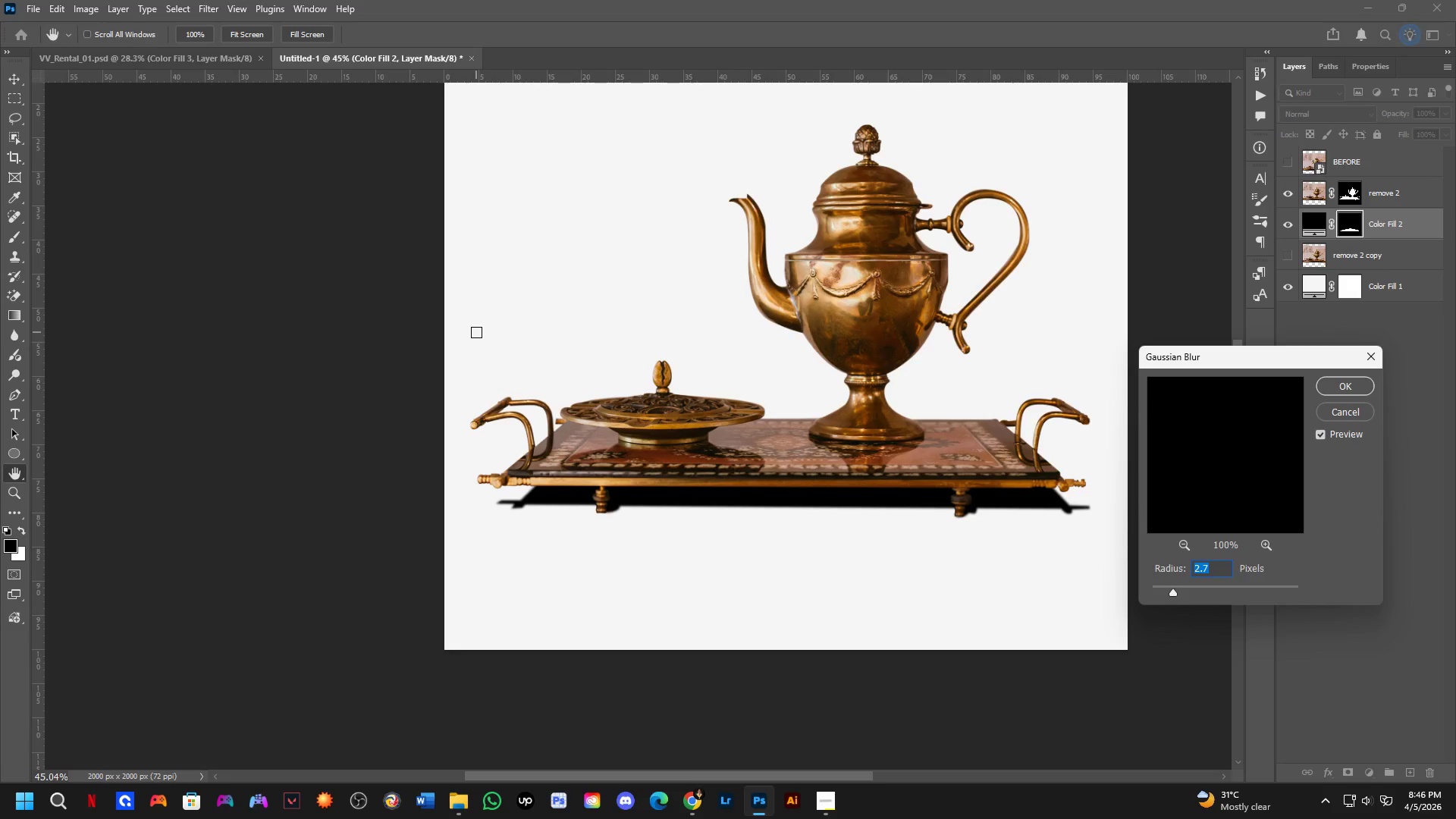 
key(Alt+AltLeft)
 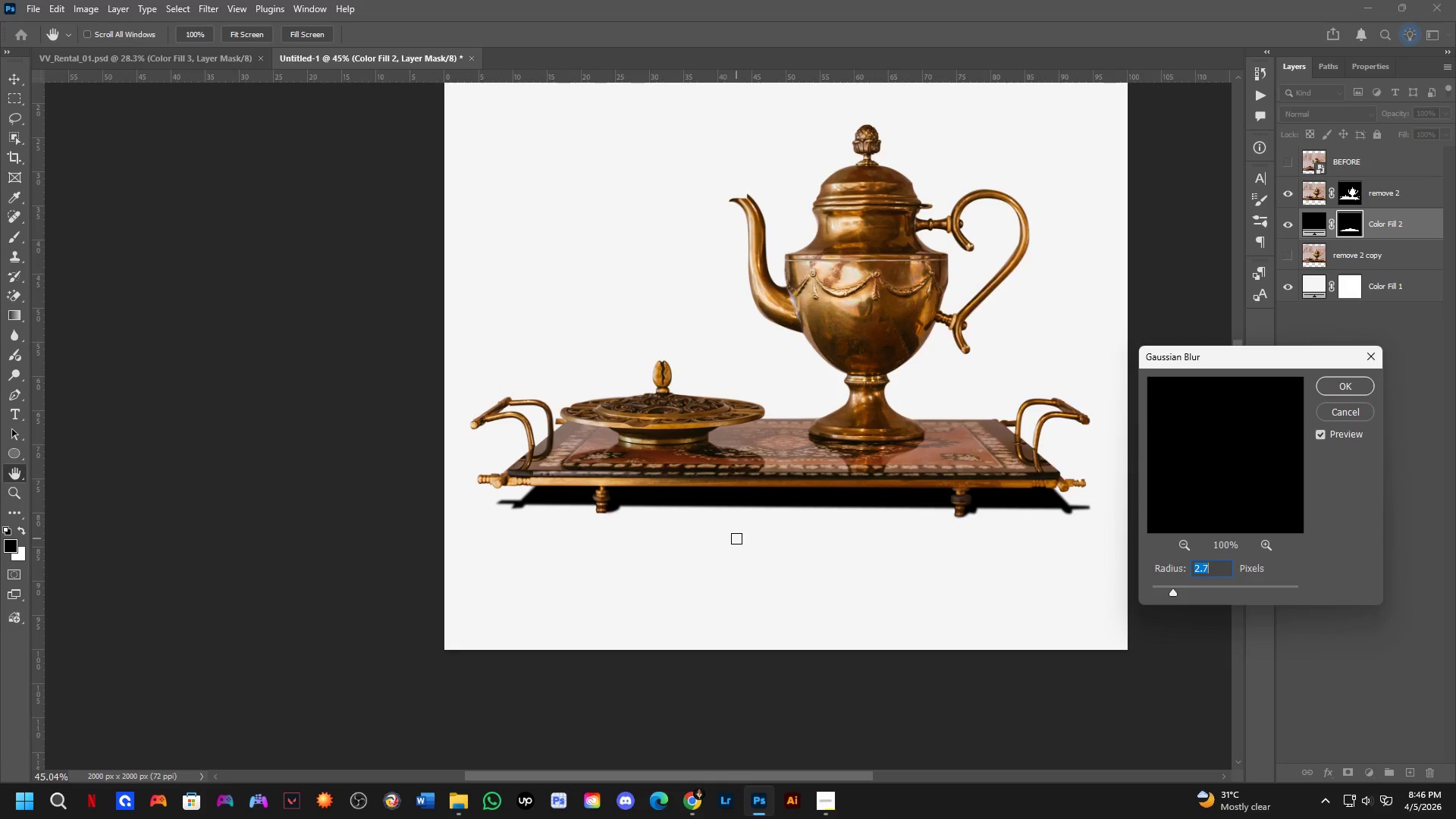 
key(Alt+Tab)